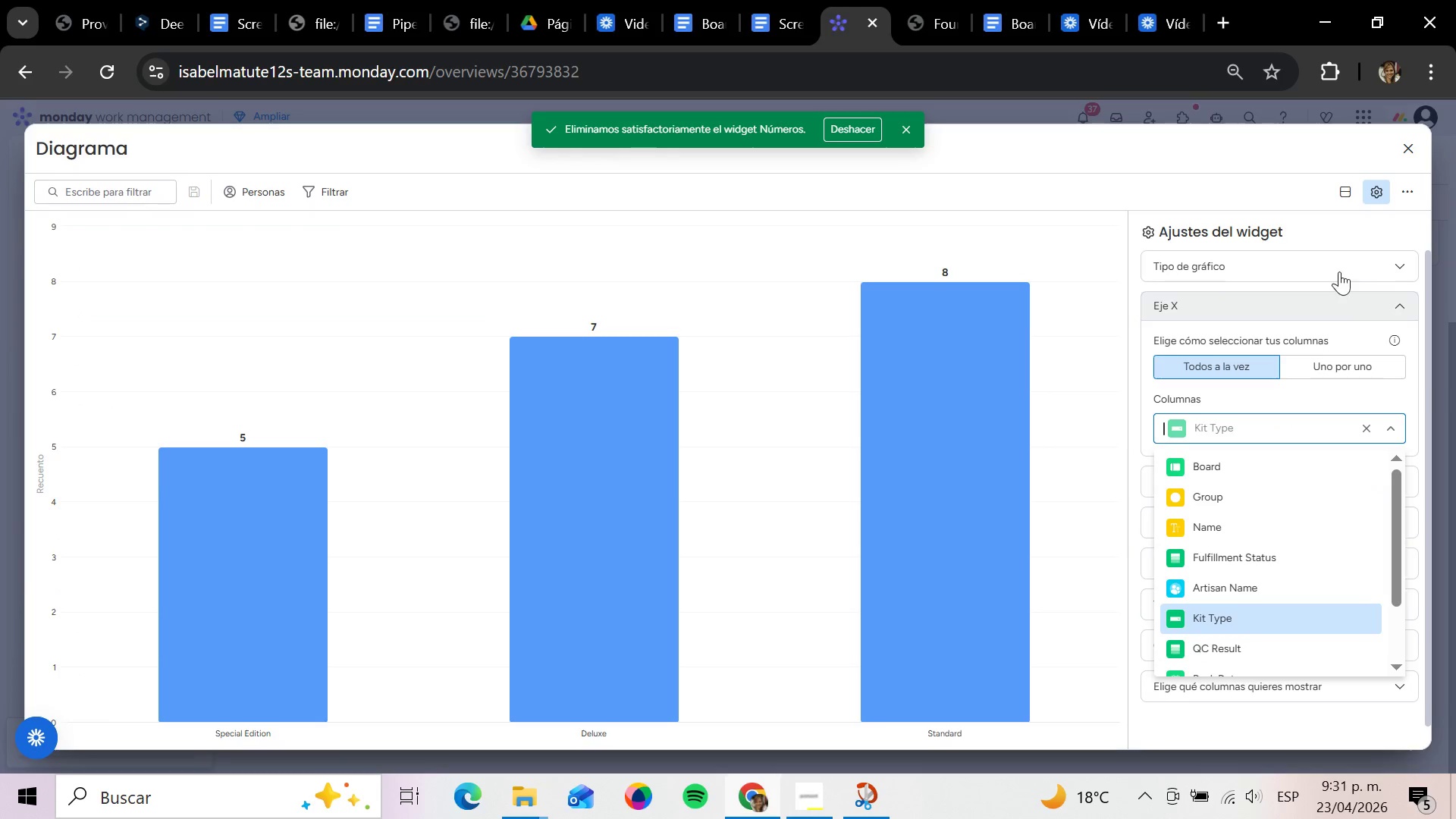 
left_click([1338, 264])
 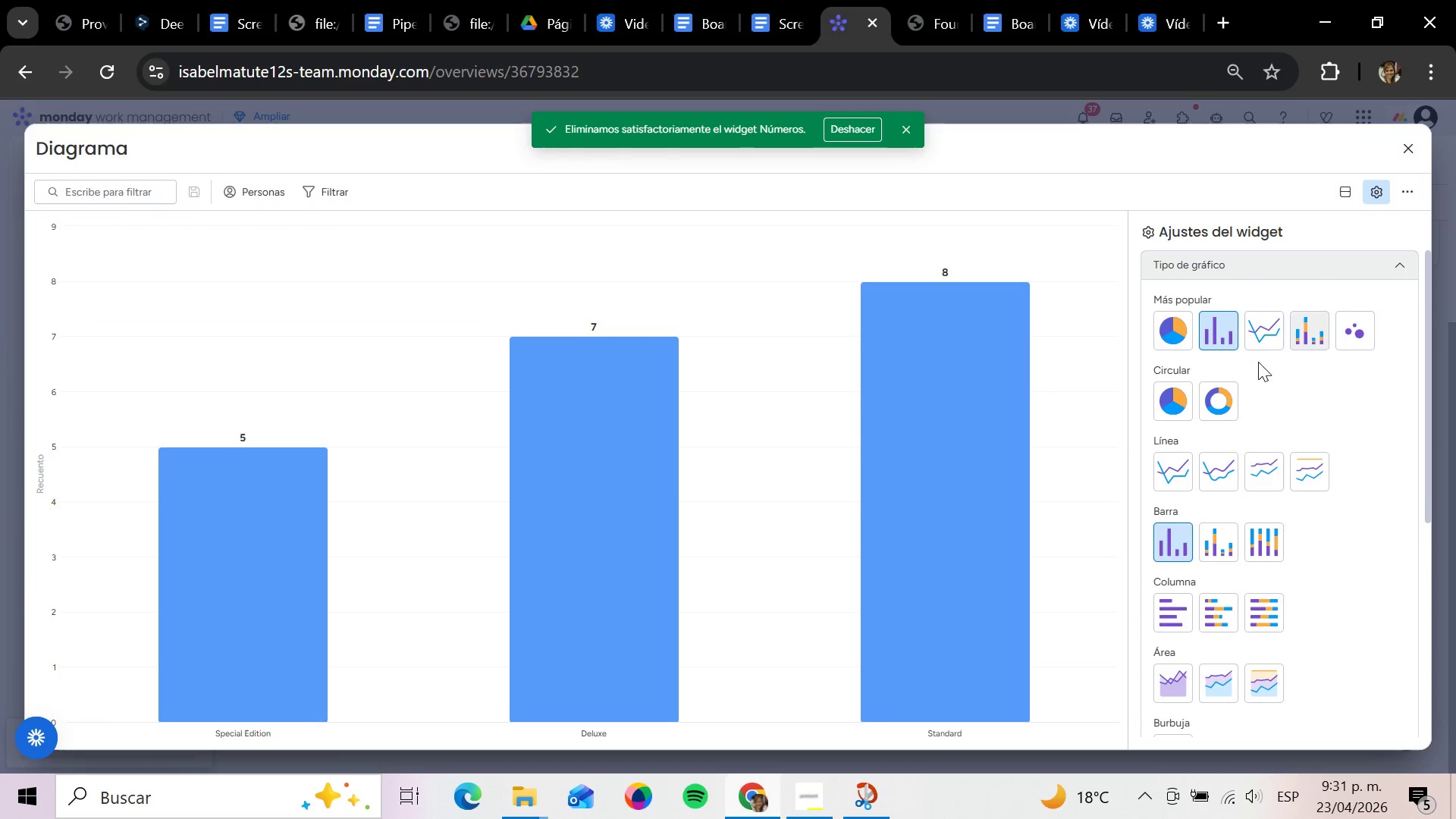 
left_click([1180, 324])
 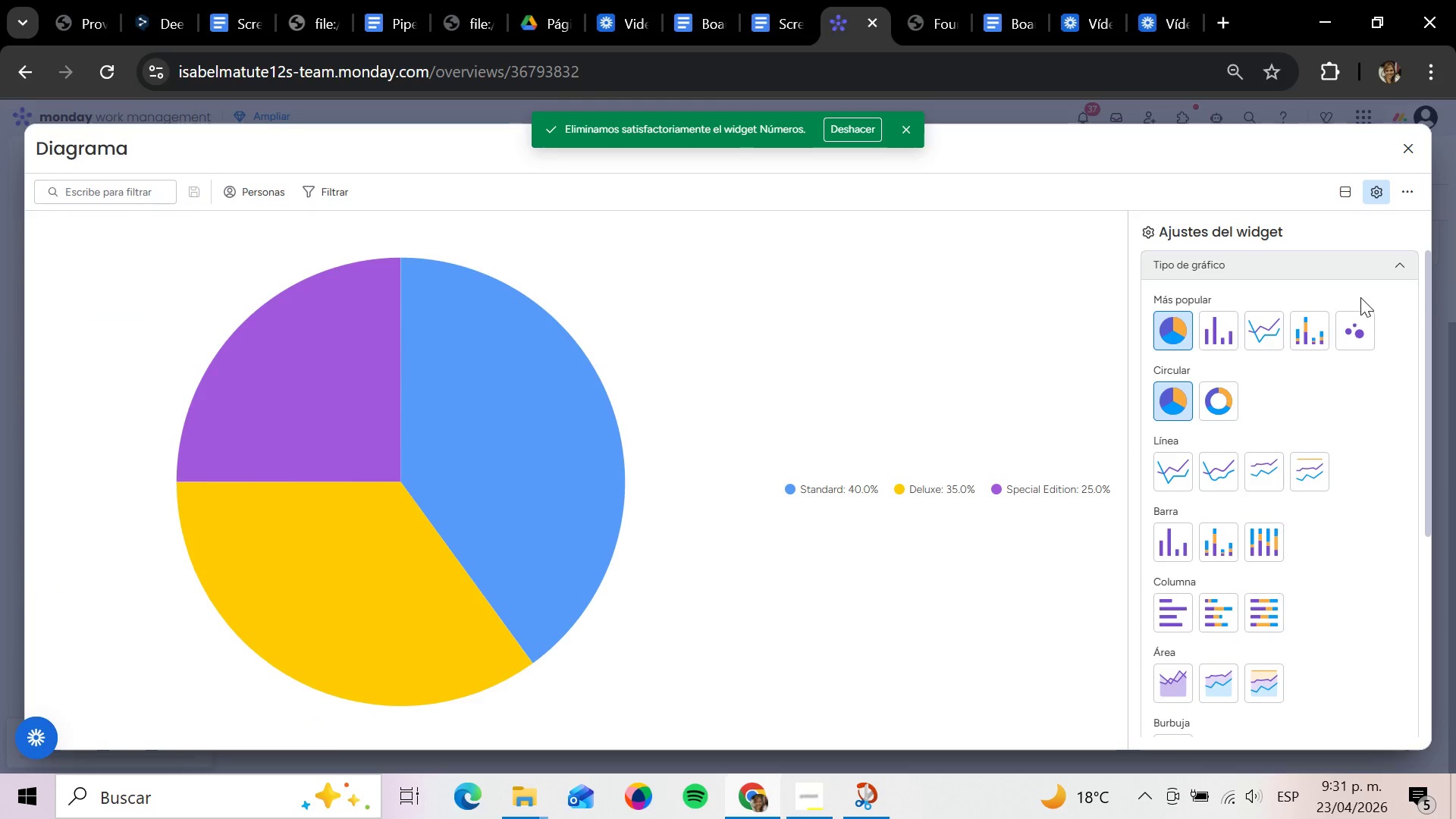 
scroll: coordinate [1402, 277], scroll_direction: none, amount: 0.0
 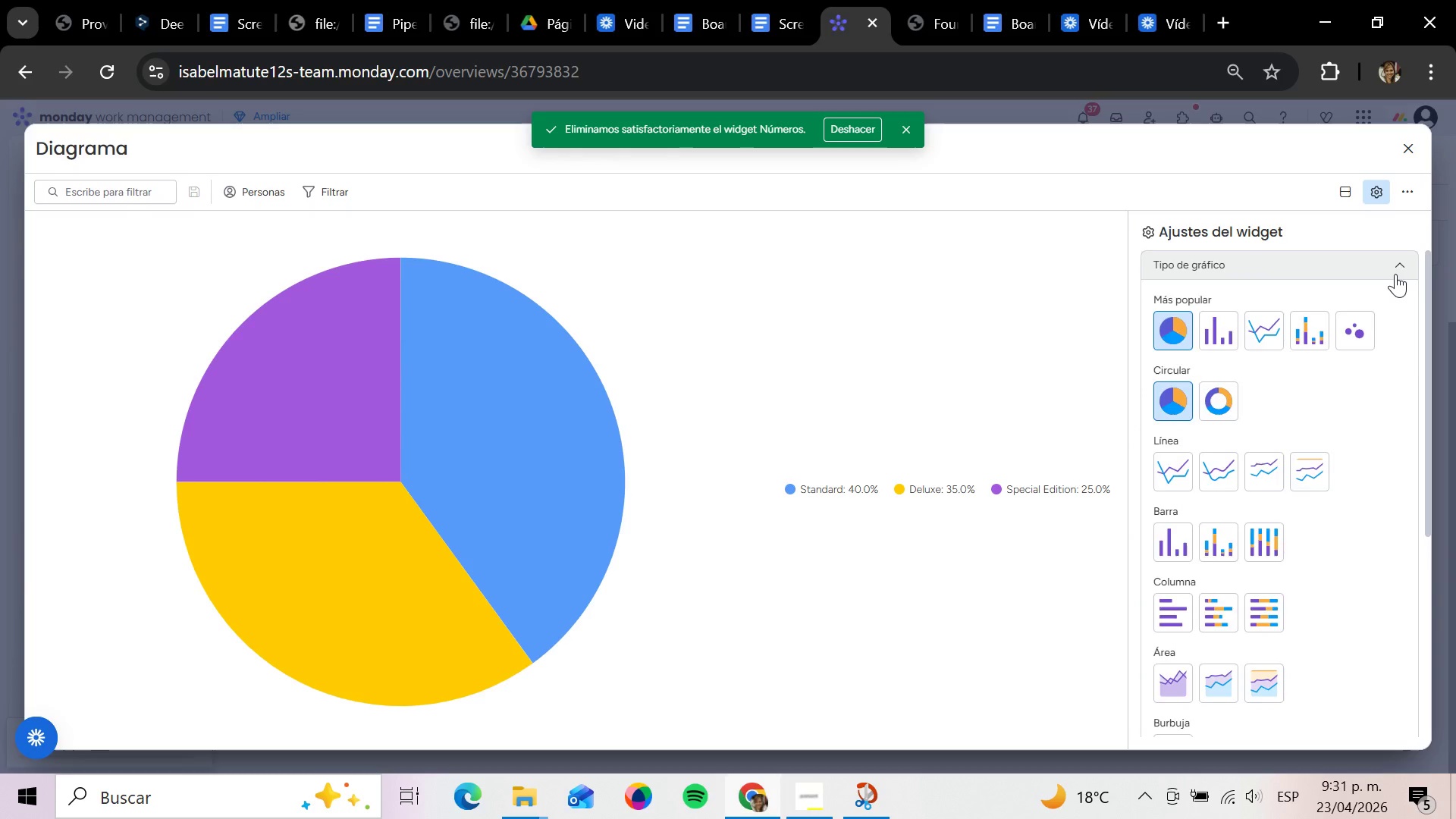 
left_click([1395, 274])
 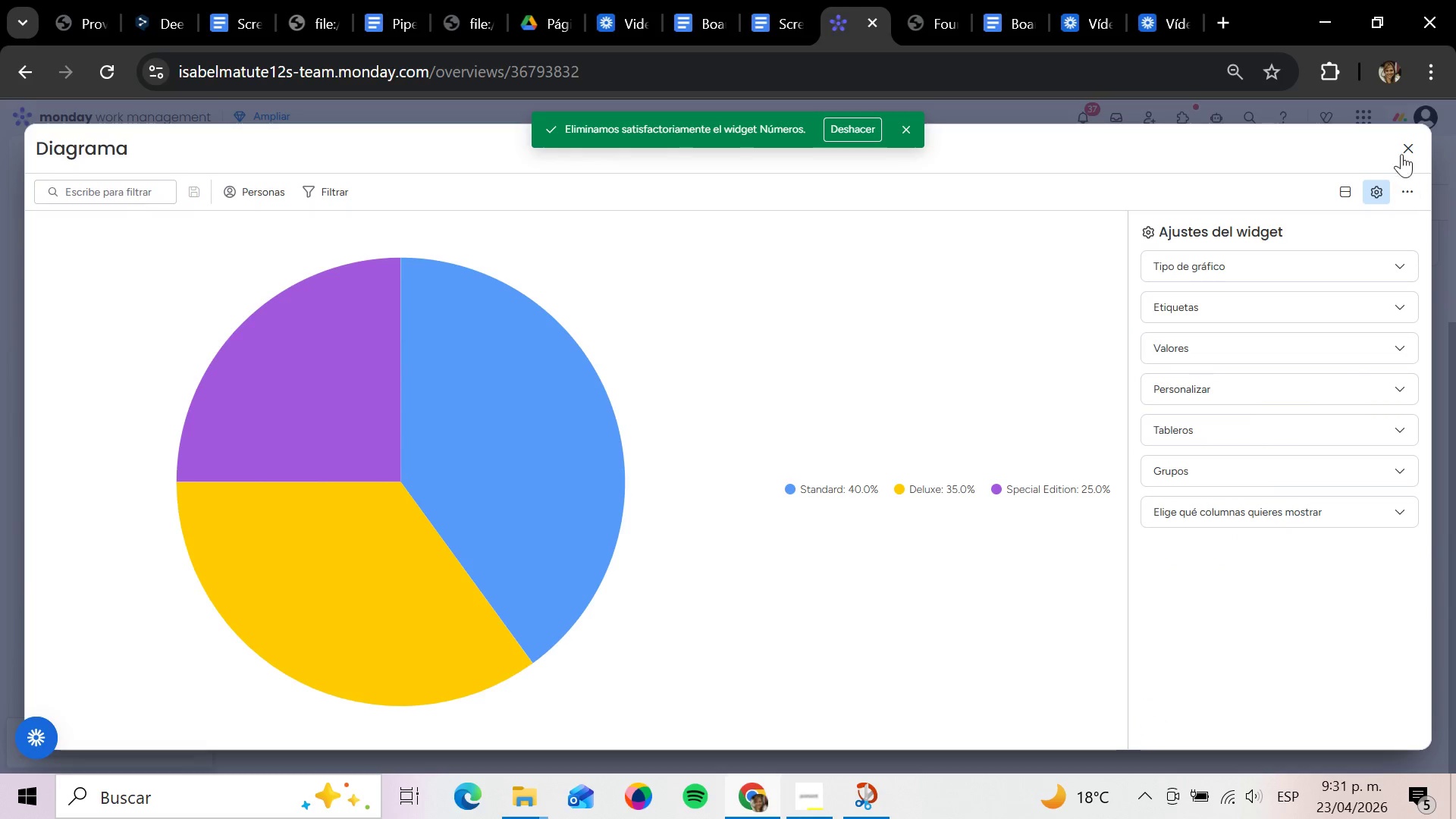 
left_click([1411, 130])
 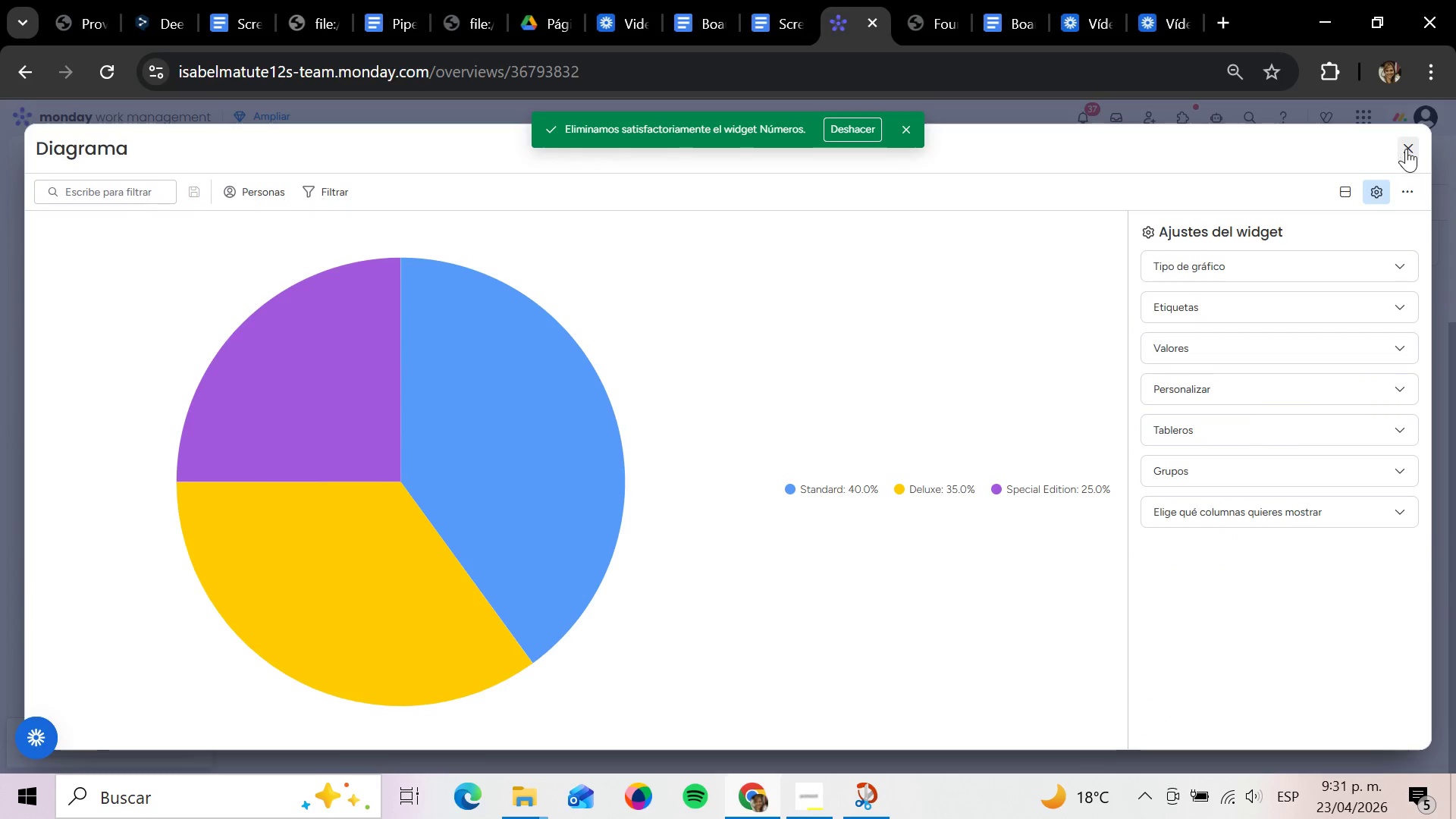 
left_click([1406, 149])
 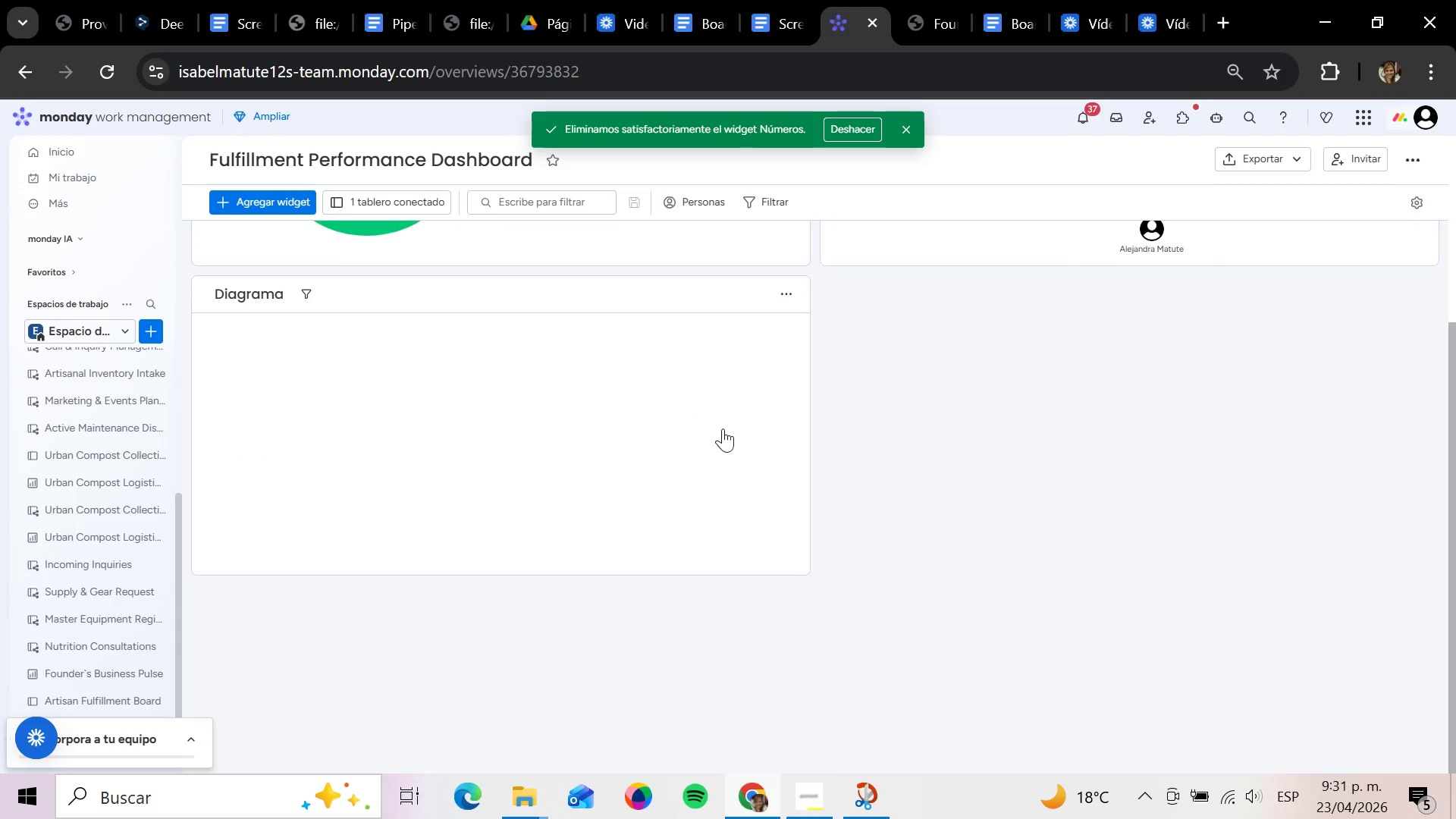 
scroll: coordinate [777, 399], scroll_direction: up, amount: 5.0
 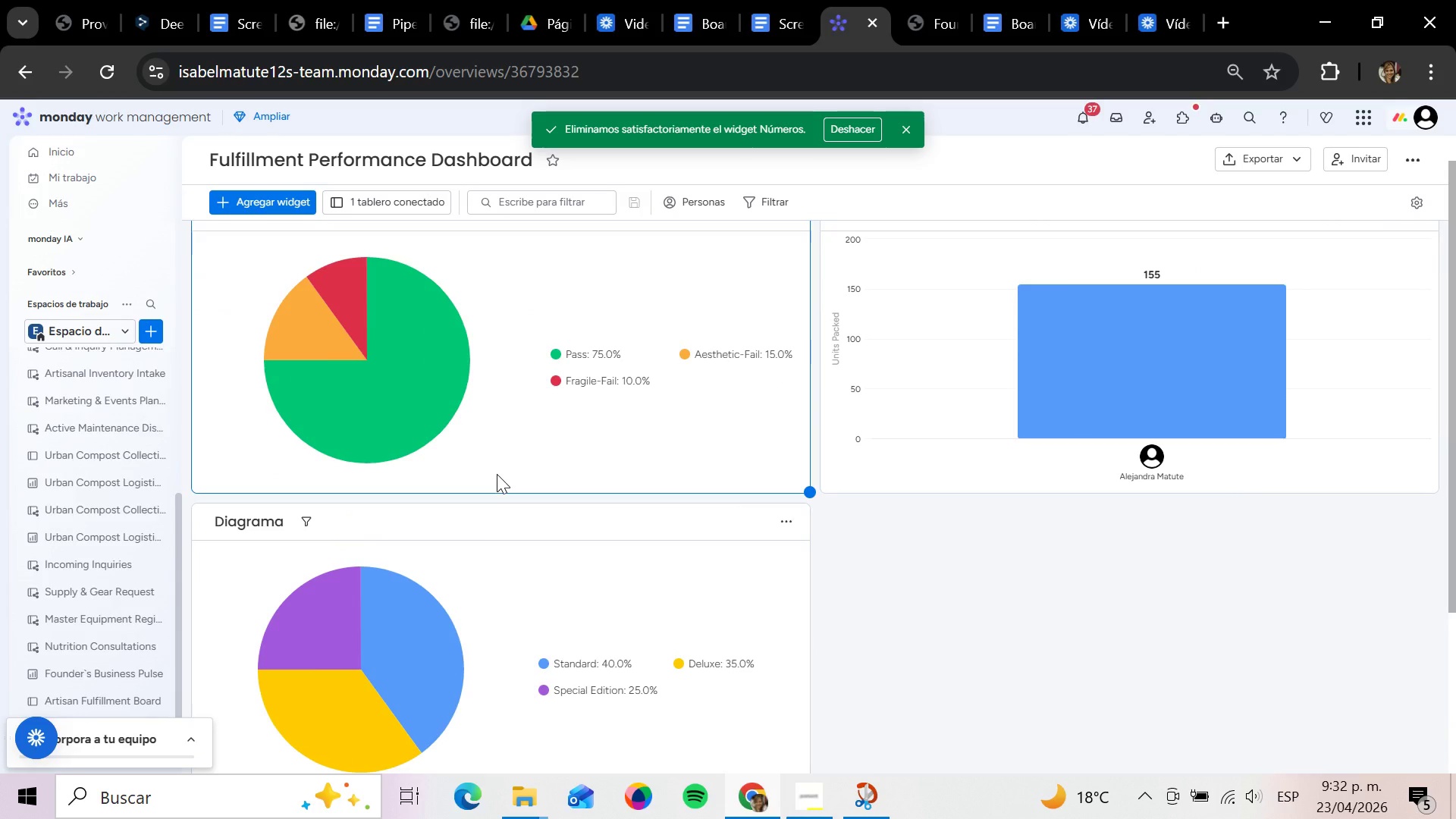 
wait(10.8)
 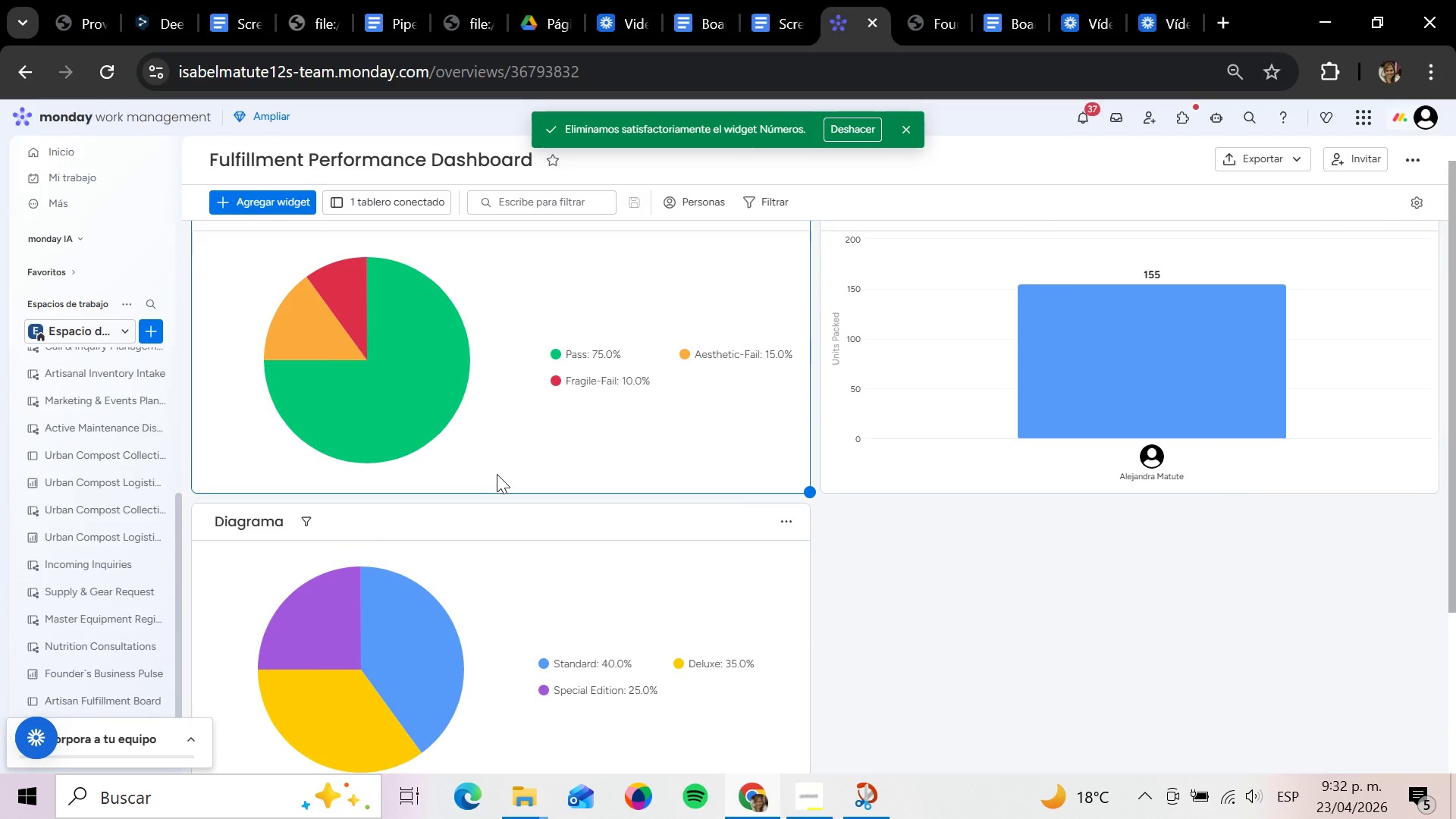 
scroll: coordinate [416, 453], scroll_direction: up, amount: 3.0
 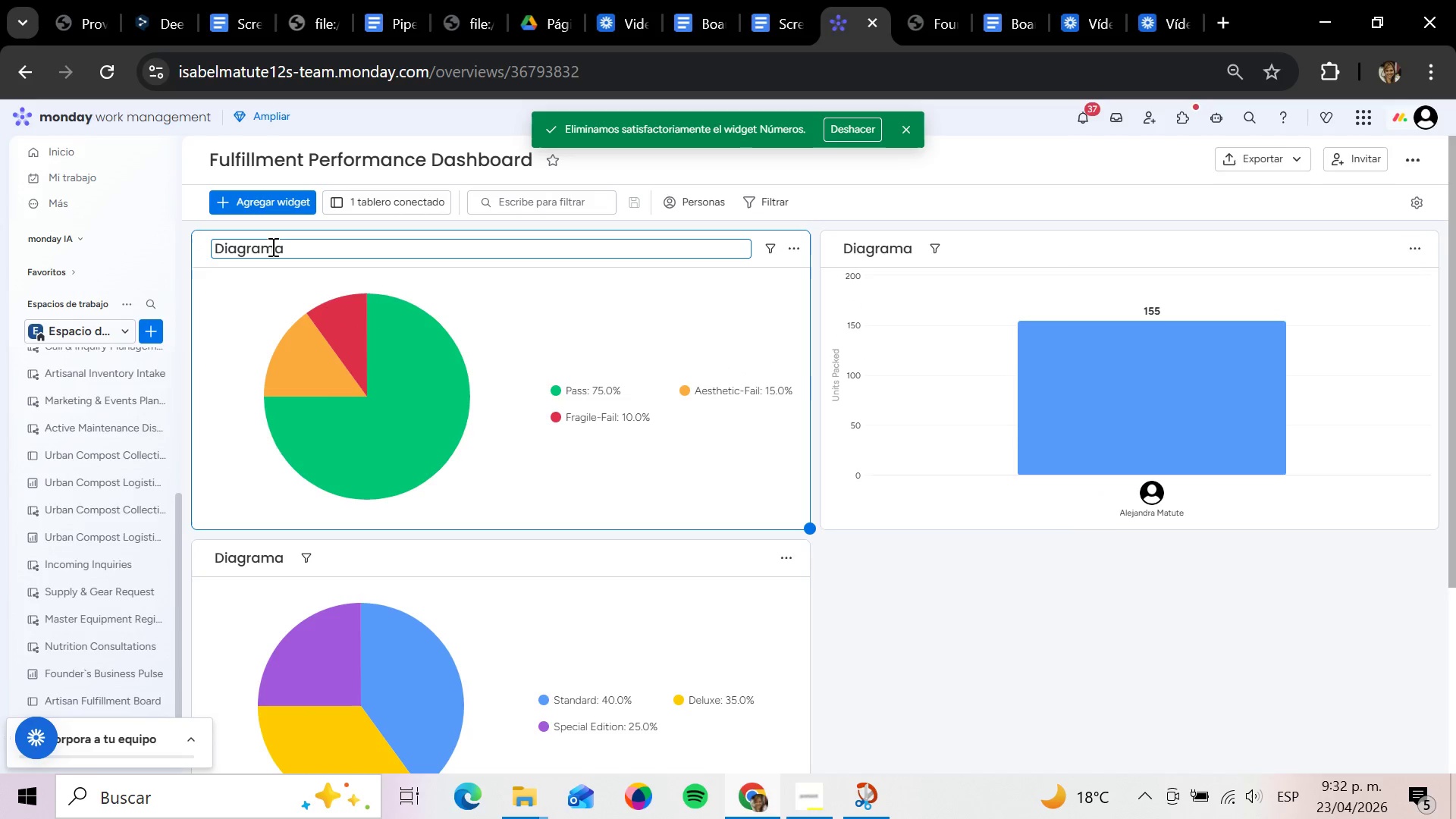 
key(Backspace)
key(Backspace)
key(Backspace)
key(Backspace)
key(Backspace)
key(Backspace)
key(Backspace)
type(P)
key(Backspace)
key(Backspace)
type(pP)
key(Backspace)
key(Backspace)
type(Pass vs D)
key(Backspace)
type(Fail Rate)
 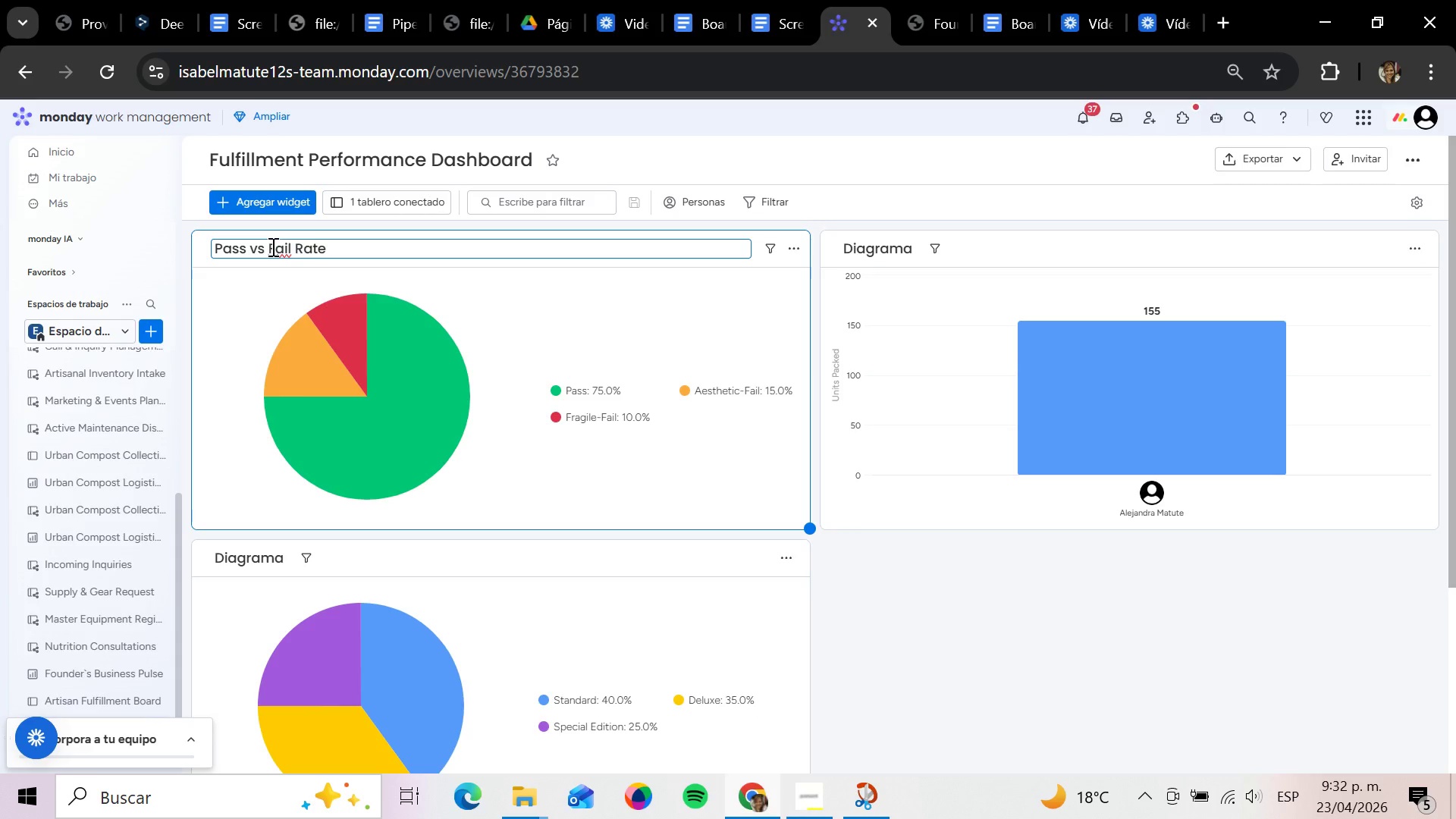 
key(Enter)
 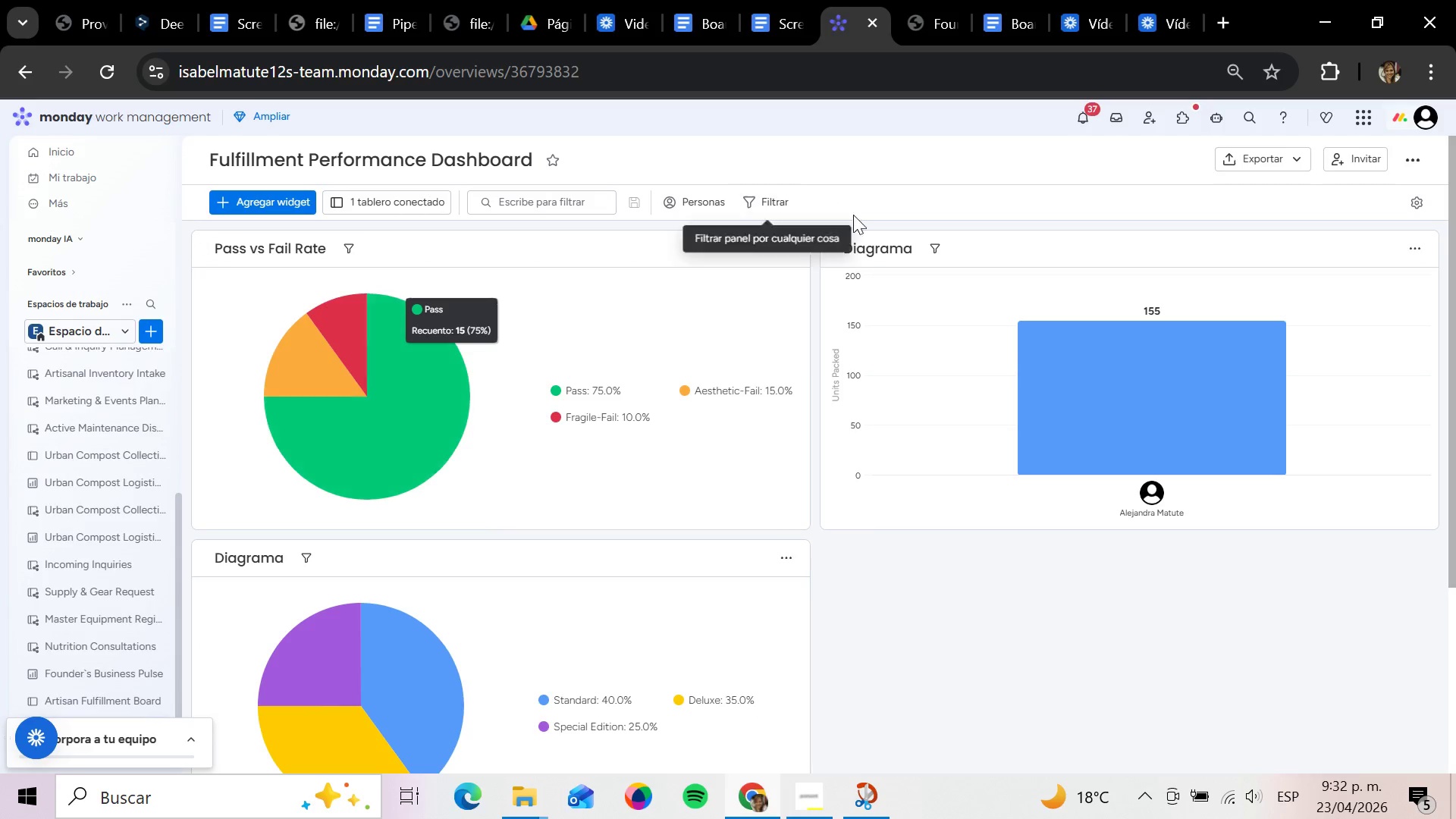 
left_click([892, 252])
 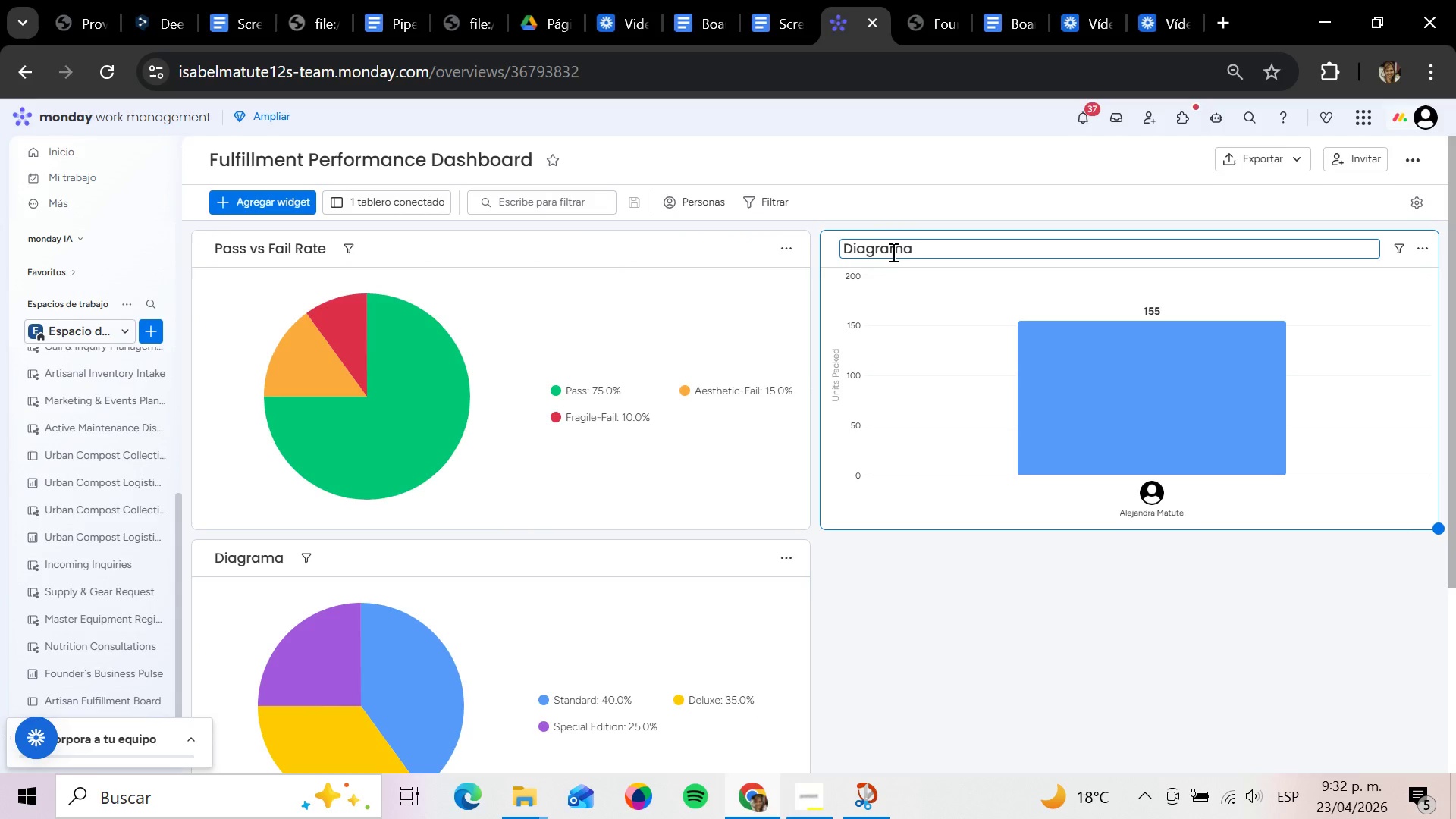 
key(Enter)
 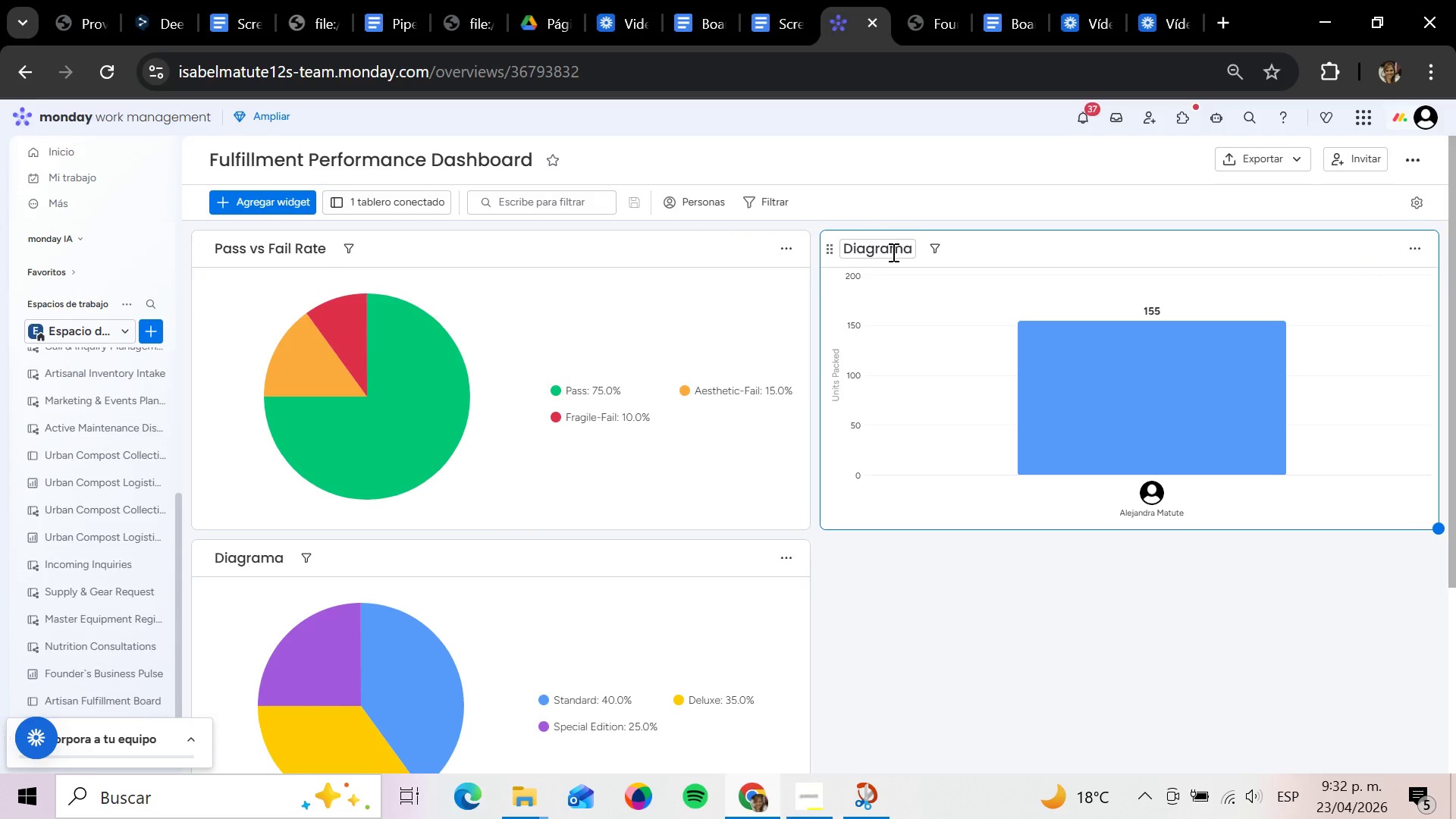 
key(Enter)
 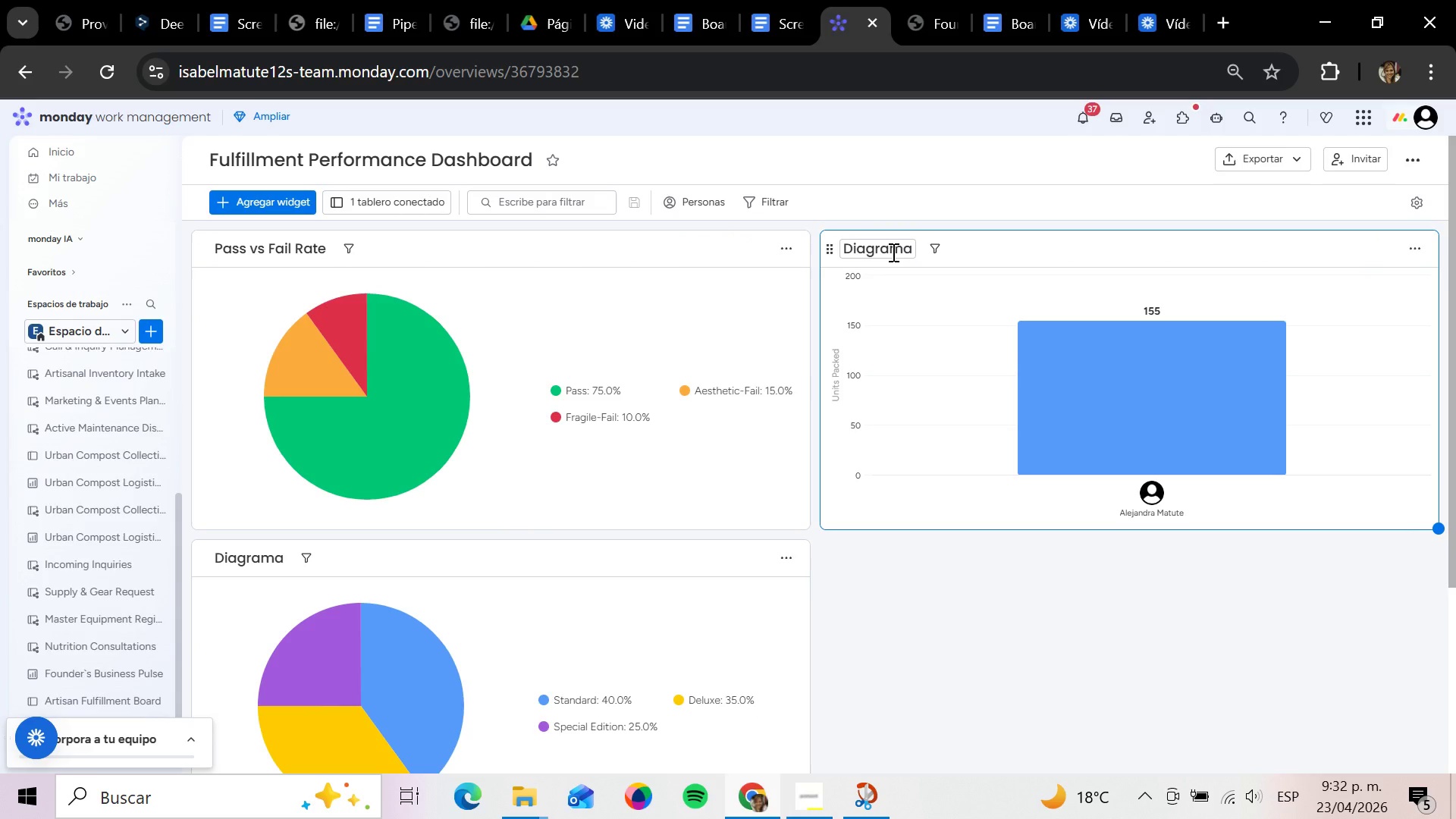 
left_click([892, 252])
 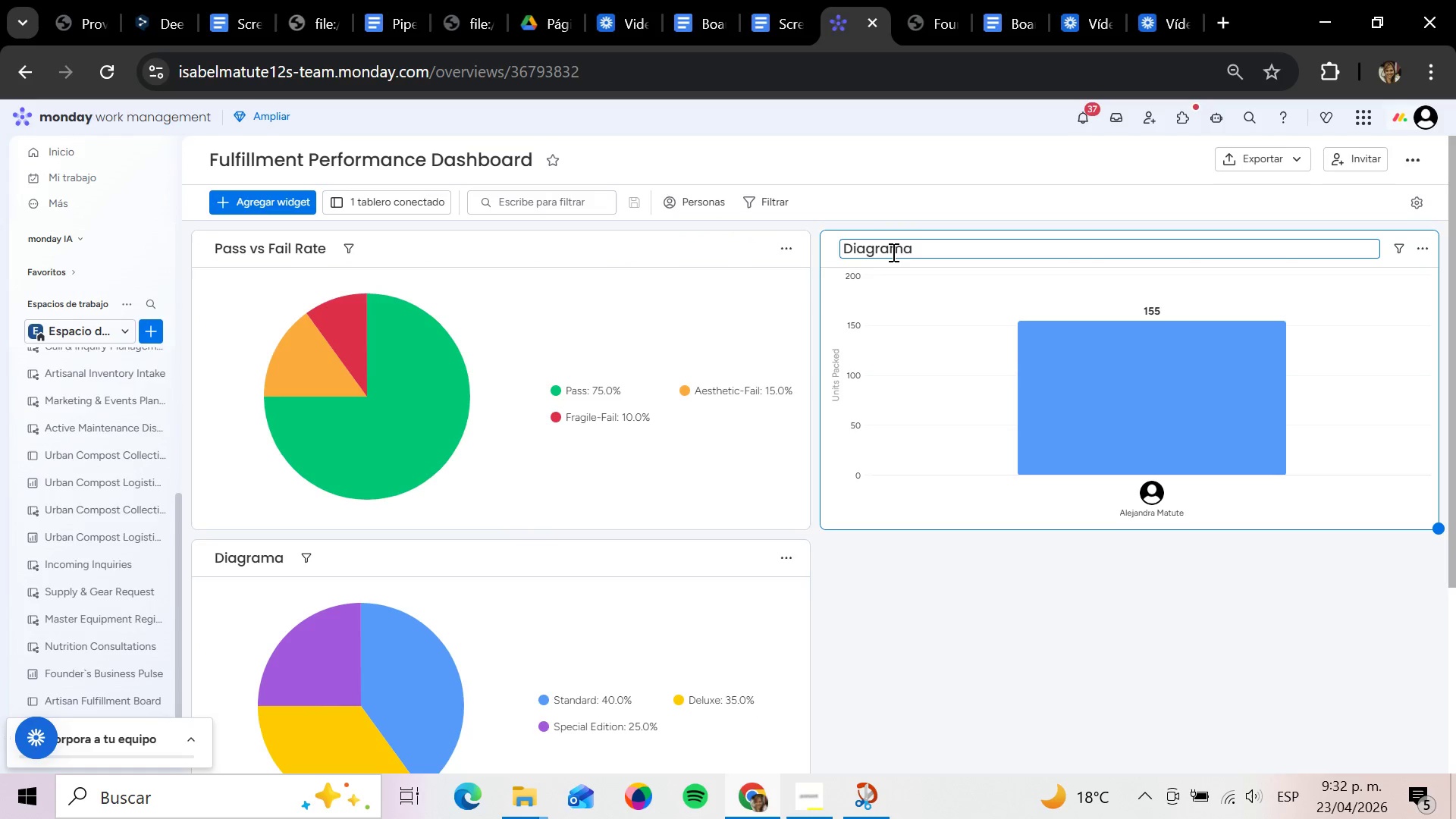 
key(Backspace)
key(Backspace)
key(Backspace)
key(Backspace)
key(Backspace)
key(Backspace)
key(Backspace)
key(Backspace)
key(Backspace)
type(Kit)
 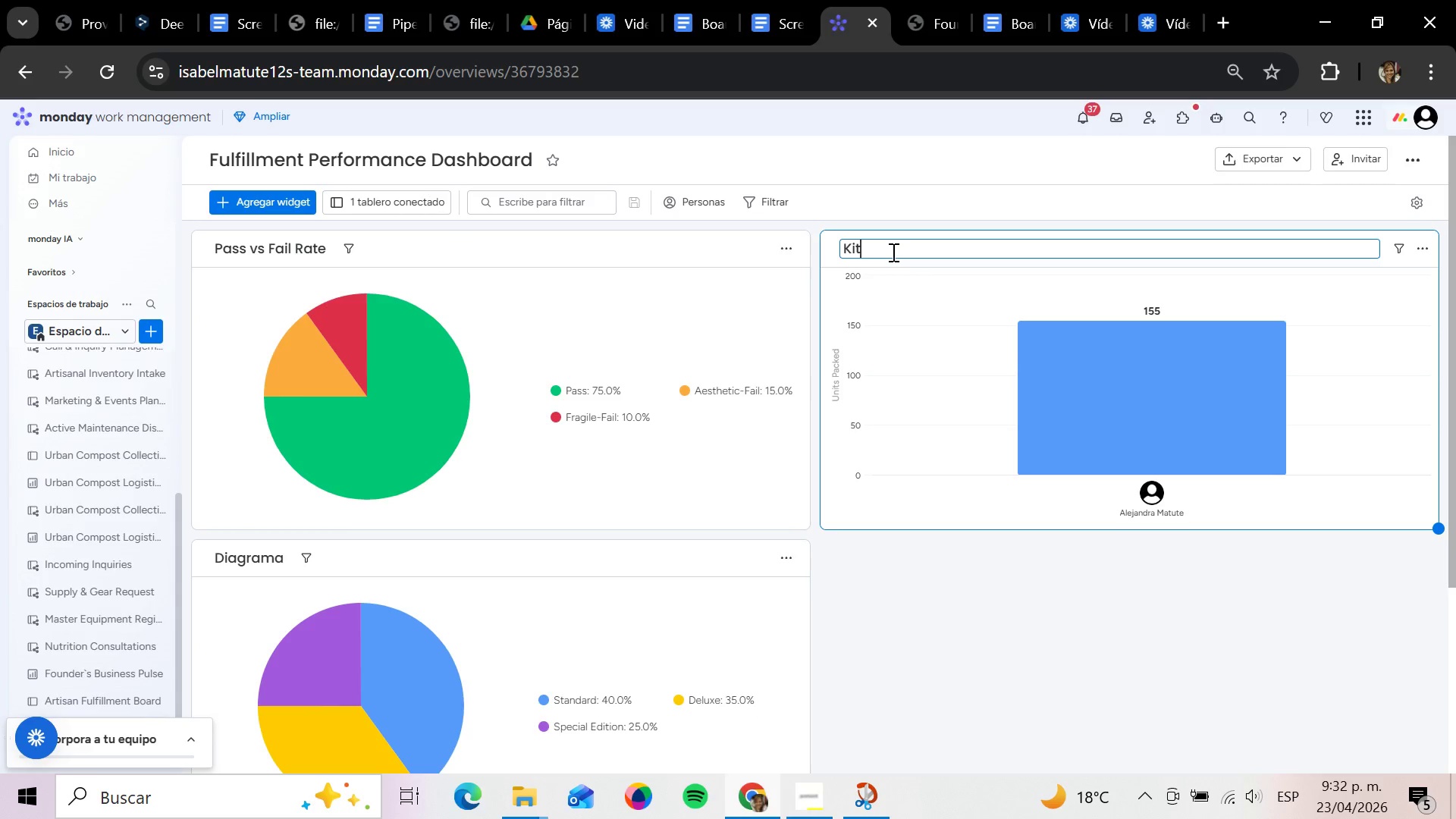 
key(S)
 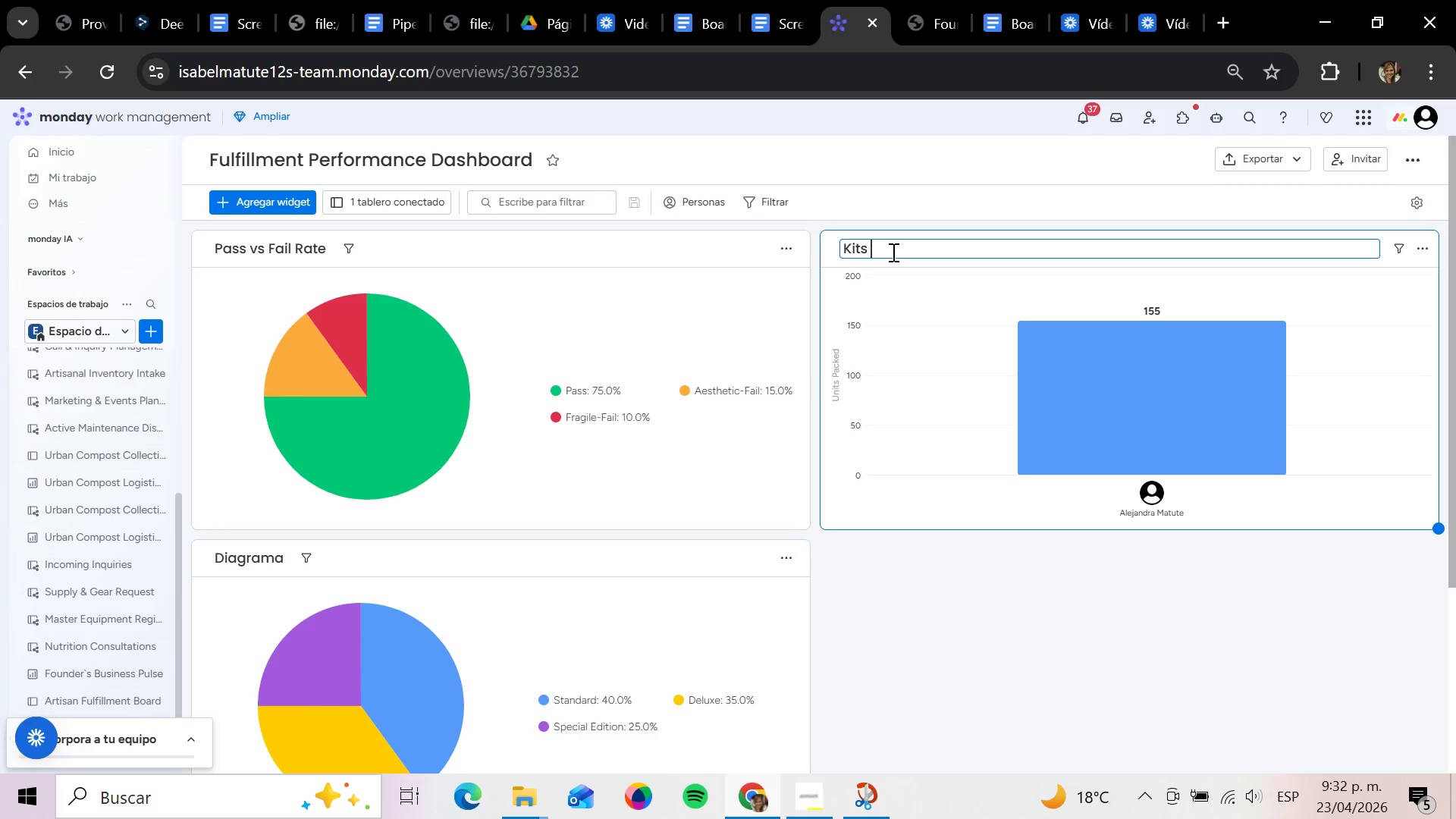 
key(Space)
 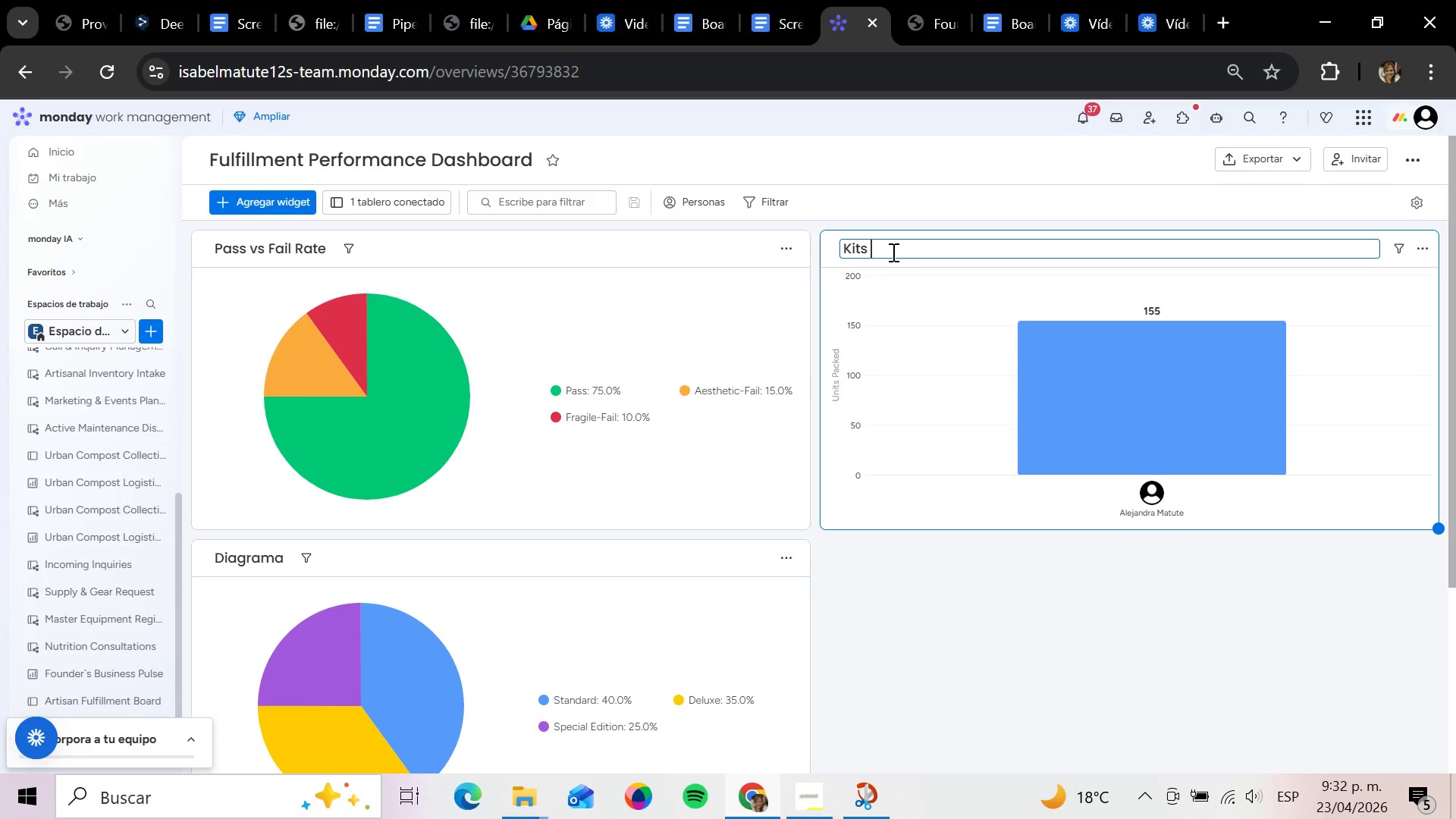 
key(CapsLock)
 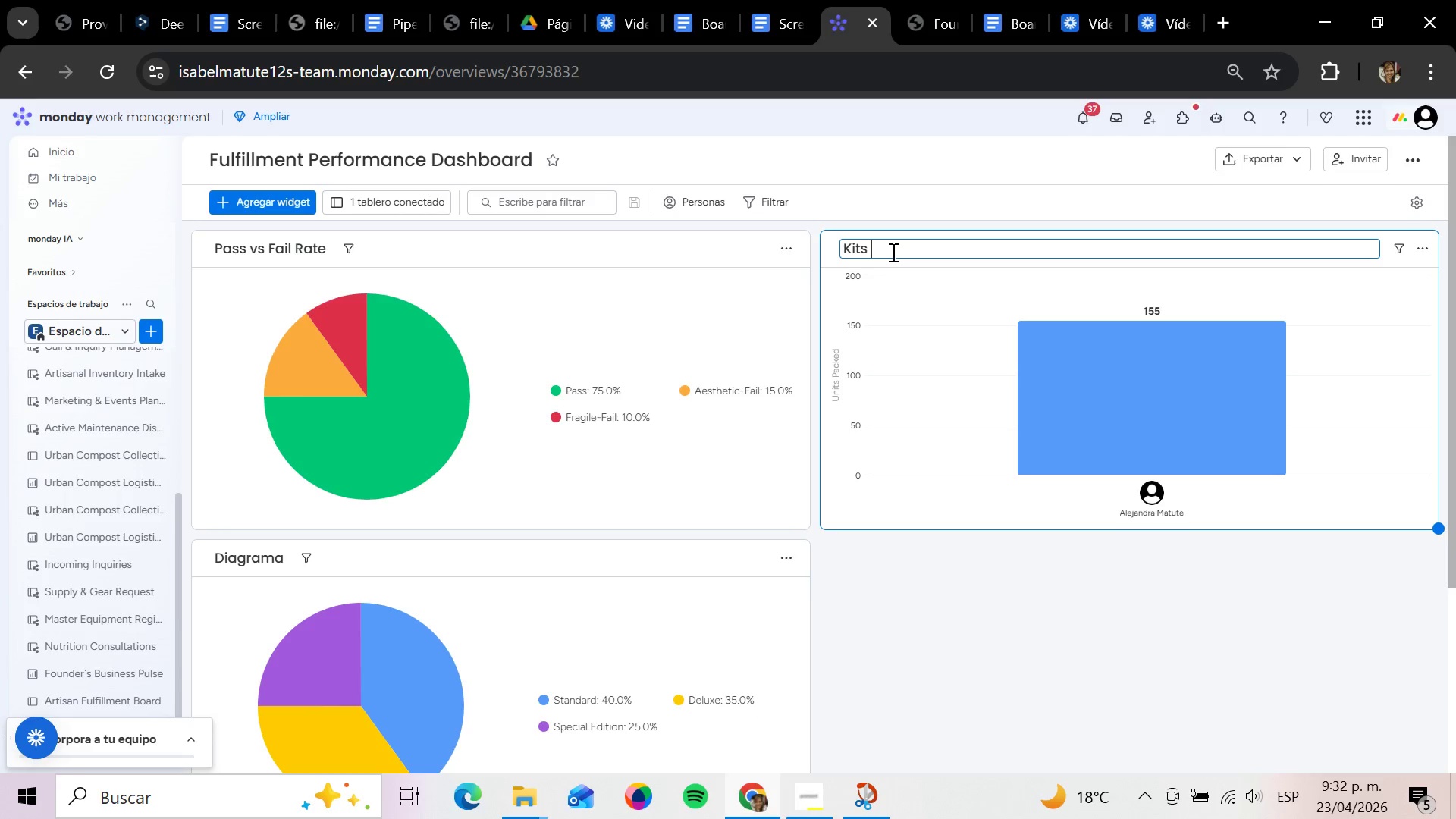 
key(P)
 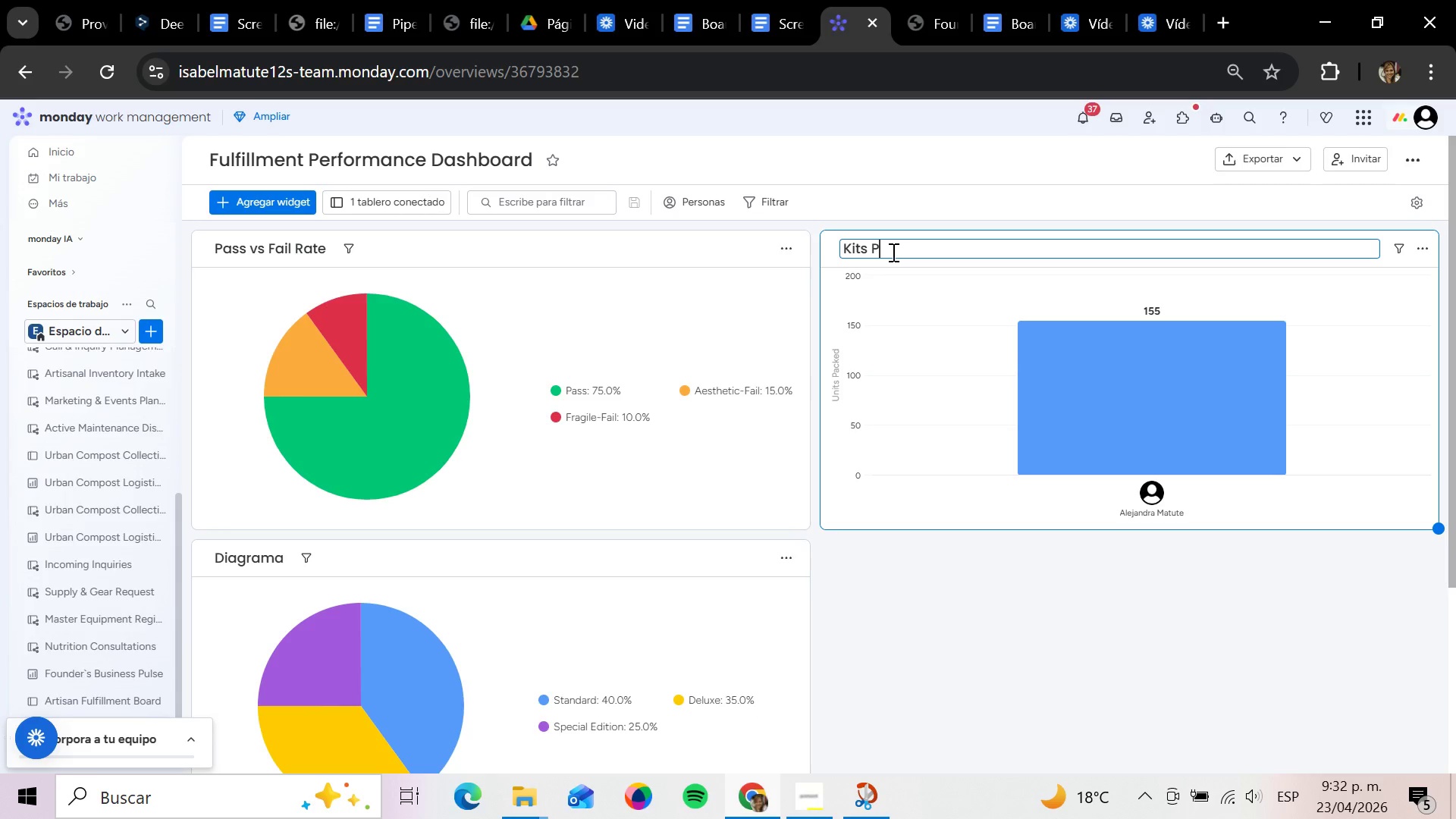 
key(CapsLock)
 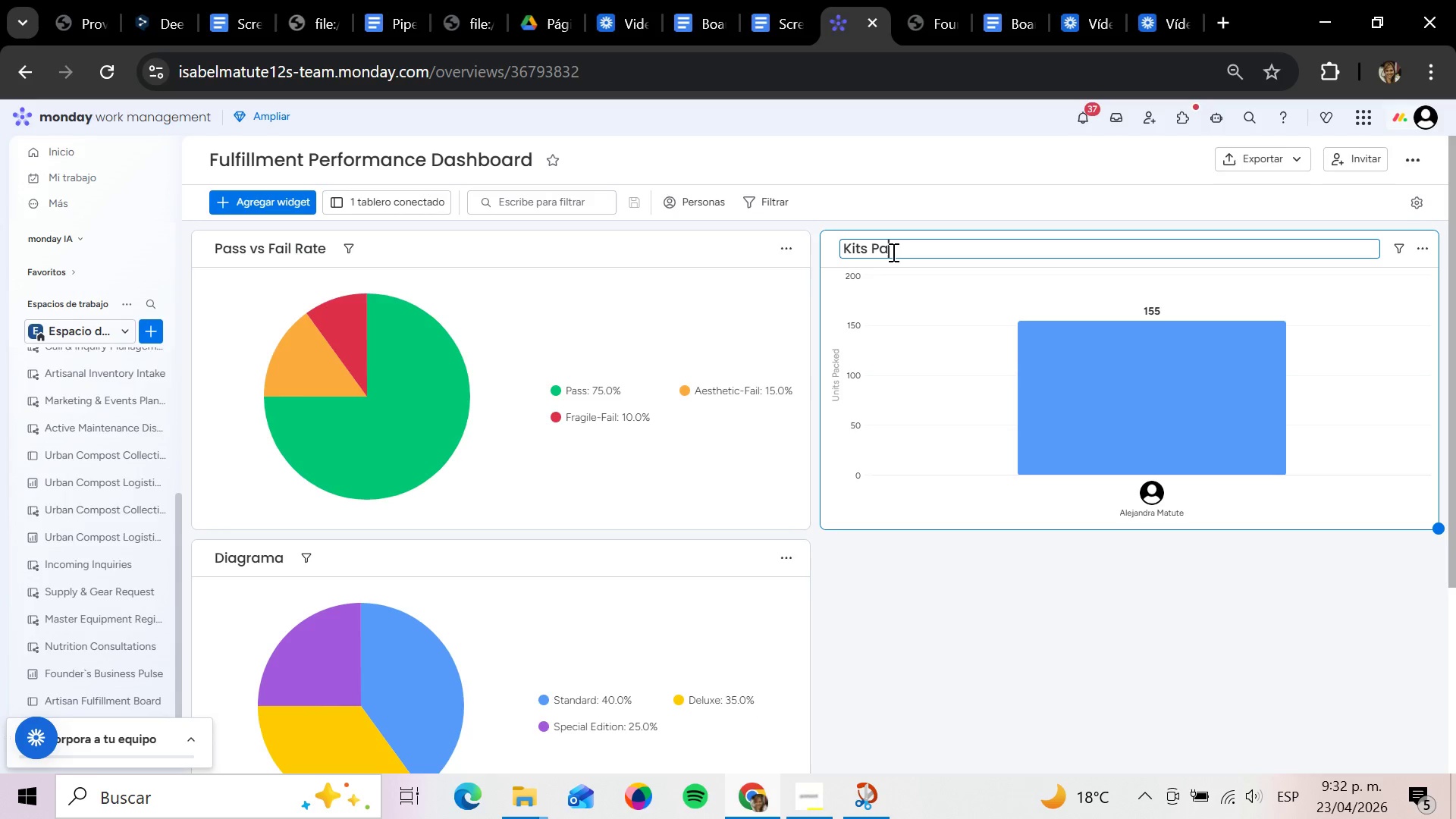 
key(A)
 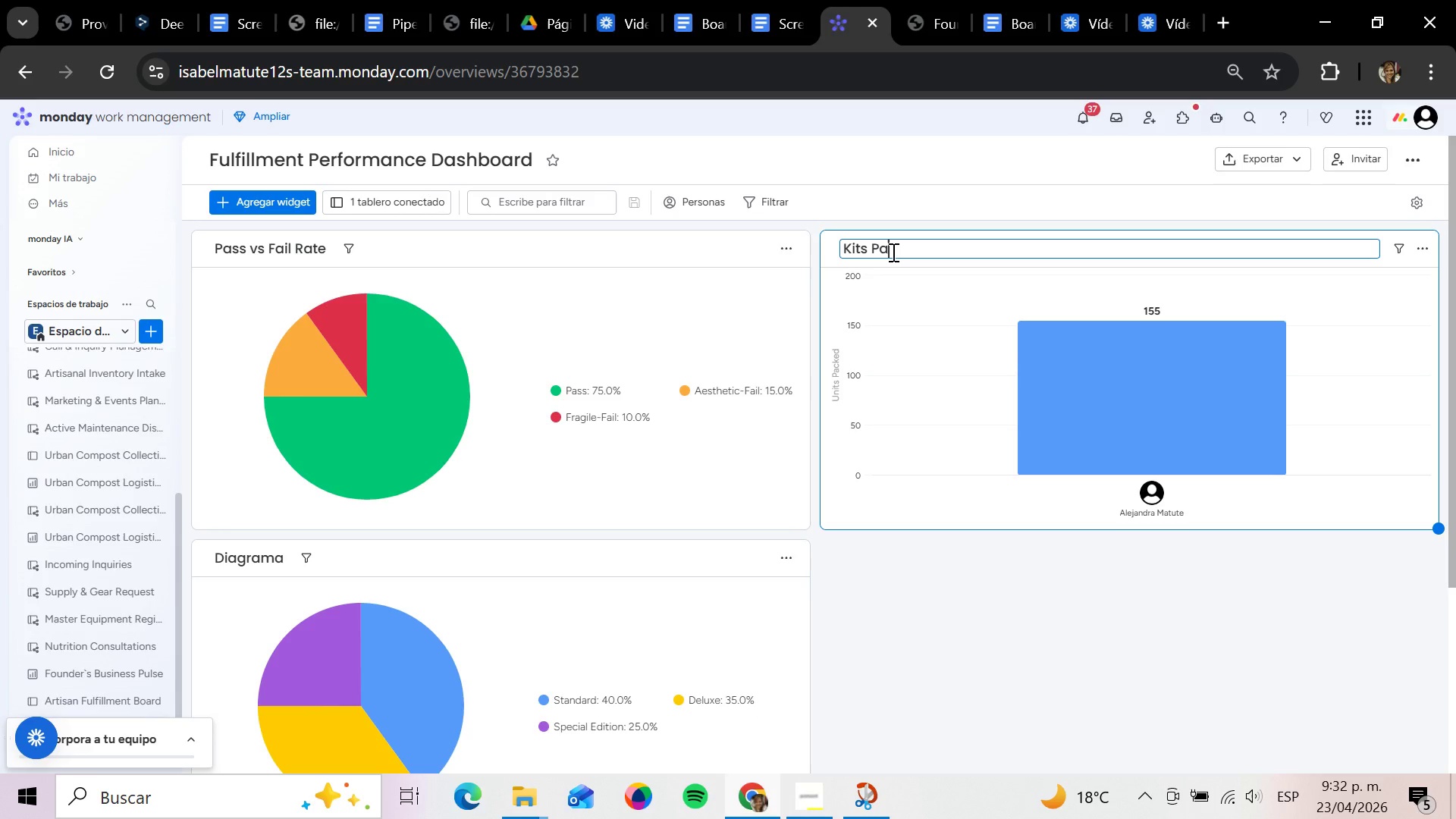 
type(cke)
 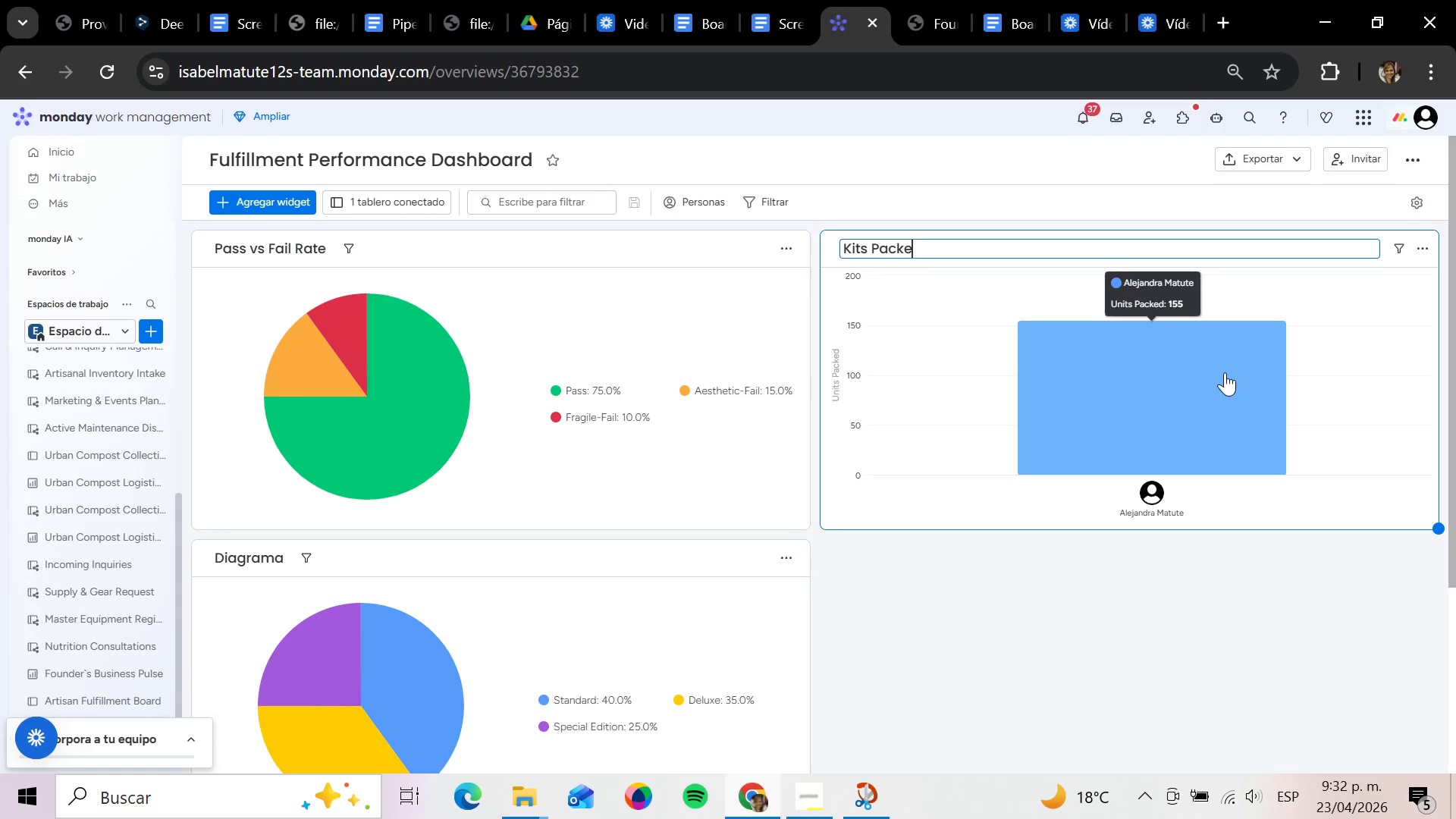 
type(d per Artisan)
 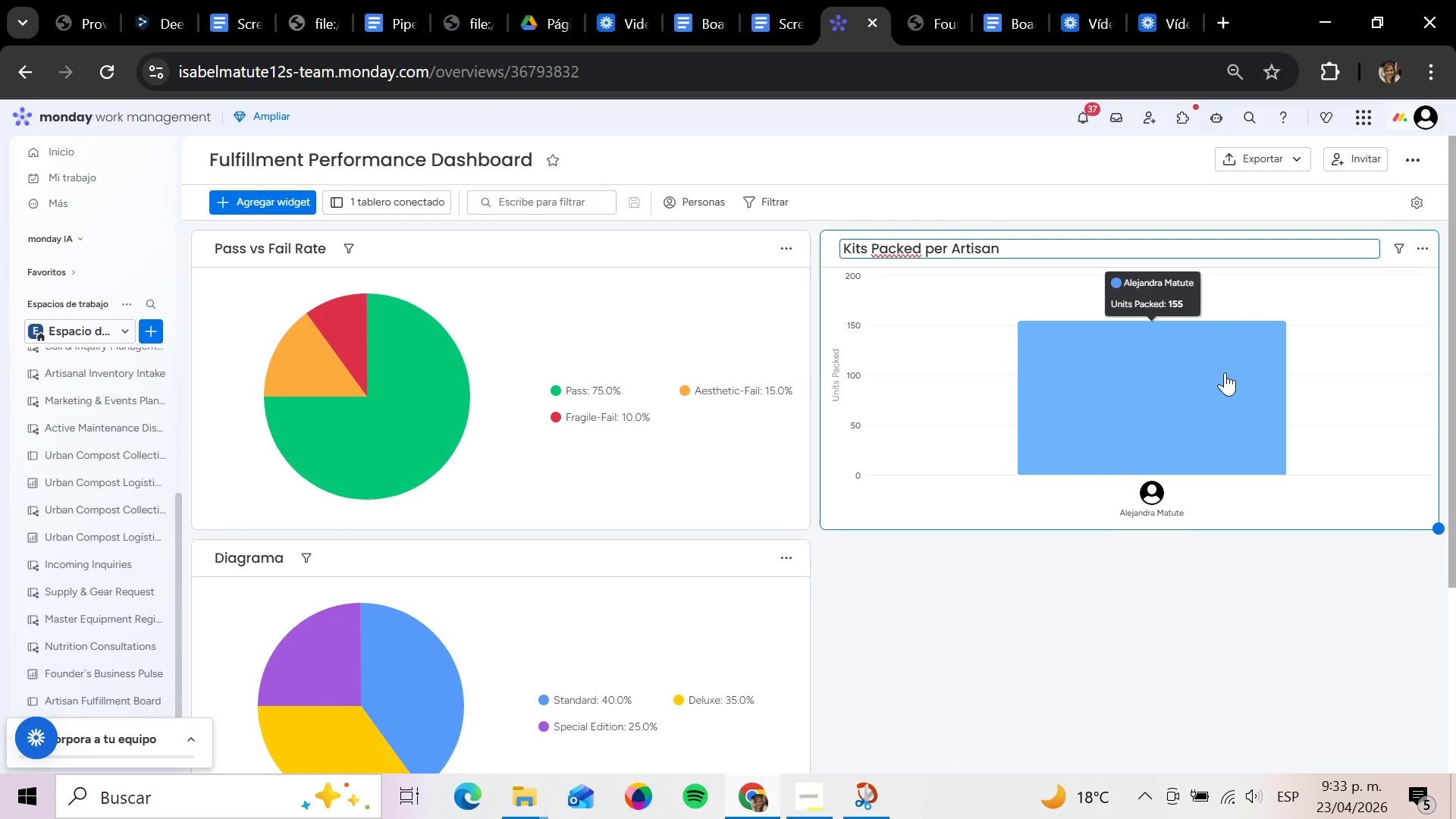 
key(Enter)
 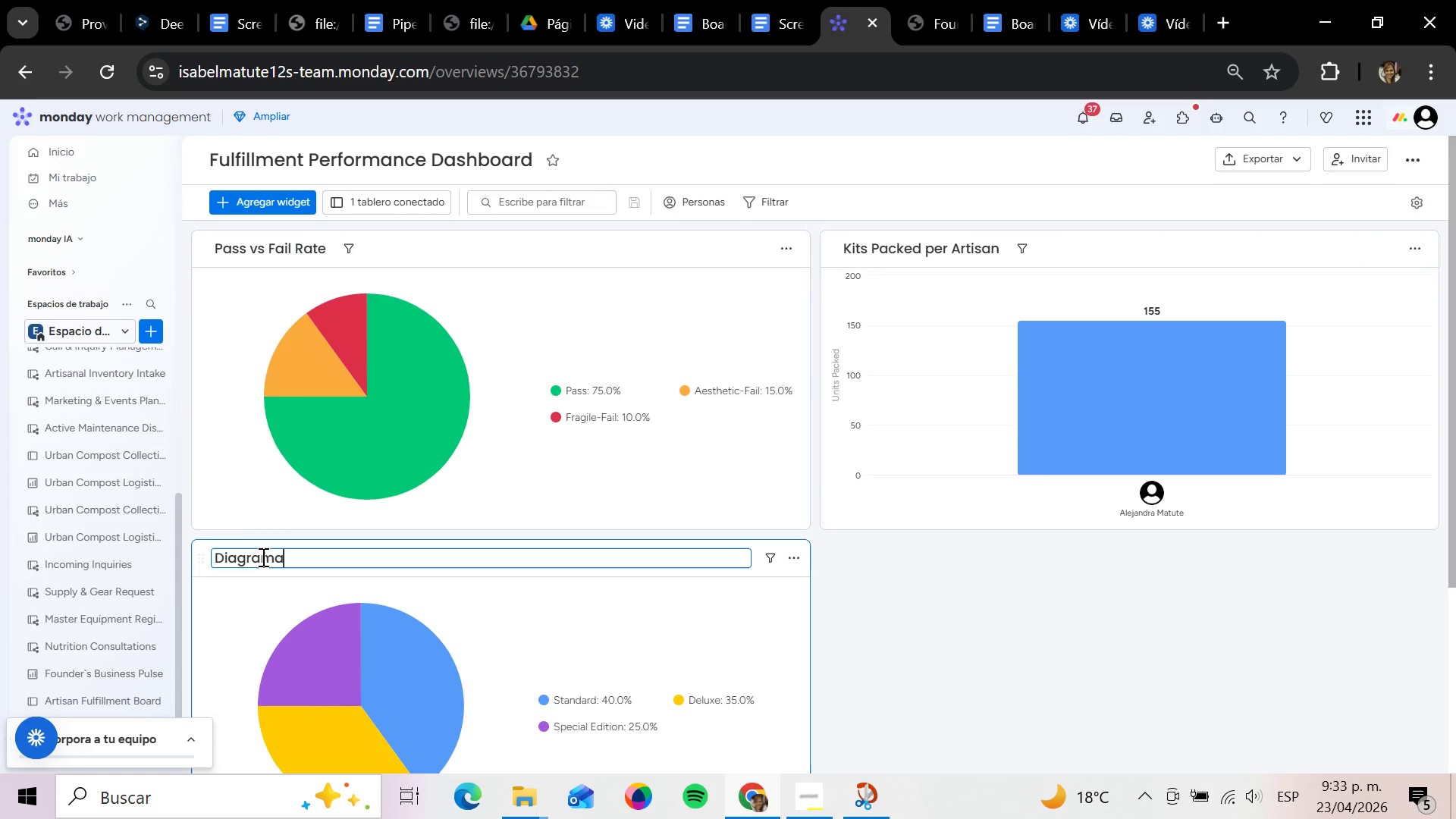 
key(Backspace)
key(Backspace)
key(Backspace)
key(Backspace)
key(Backspace)
key(Backspace)
key(Backspace)
key(Backspace)
type(Kit Type Breakdwo)
key(Backspace)
type(ow)
key(Backspace)
key(Backspace)
key(Backspace)
type(own)
 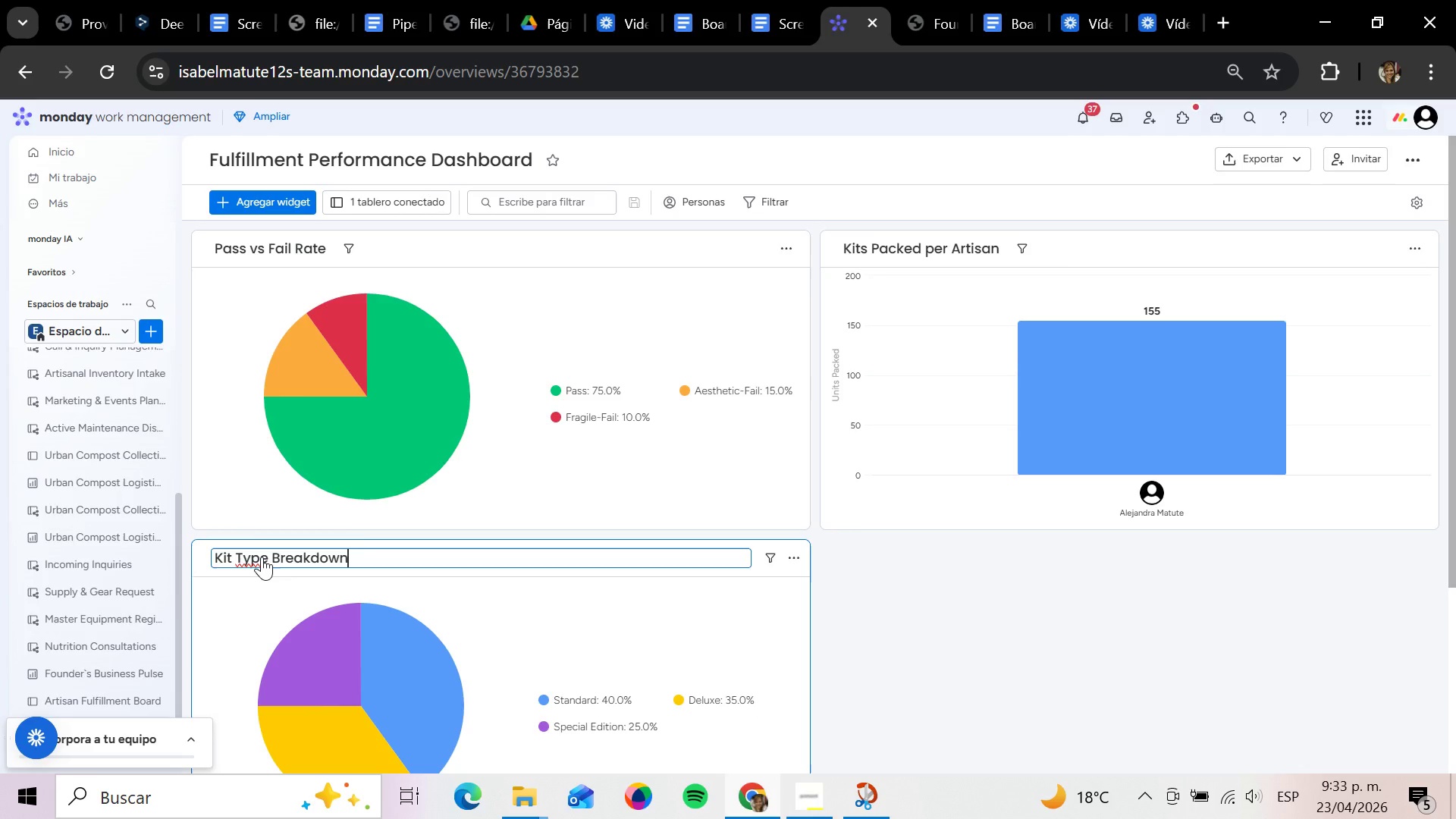 
key(Enter)
 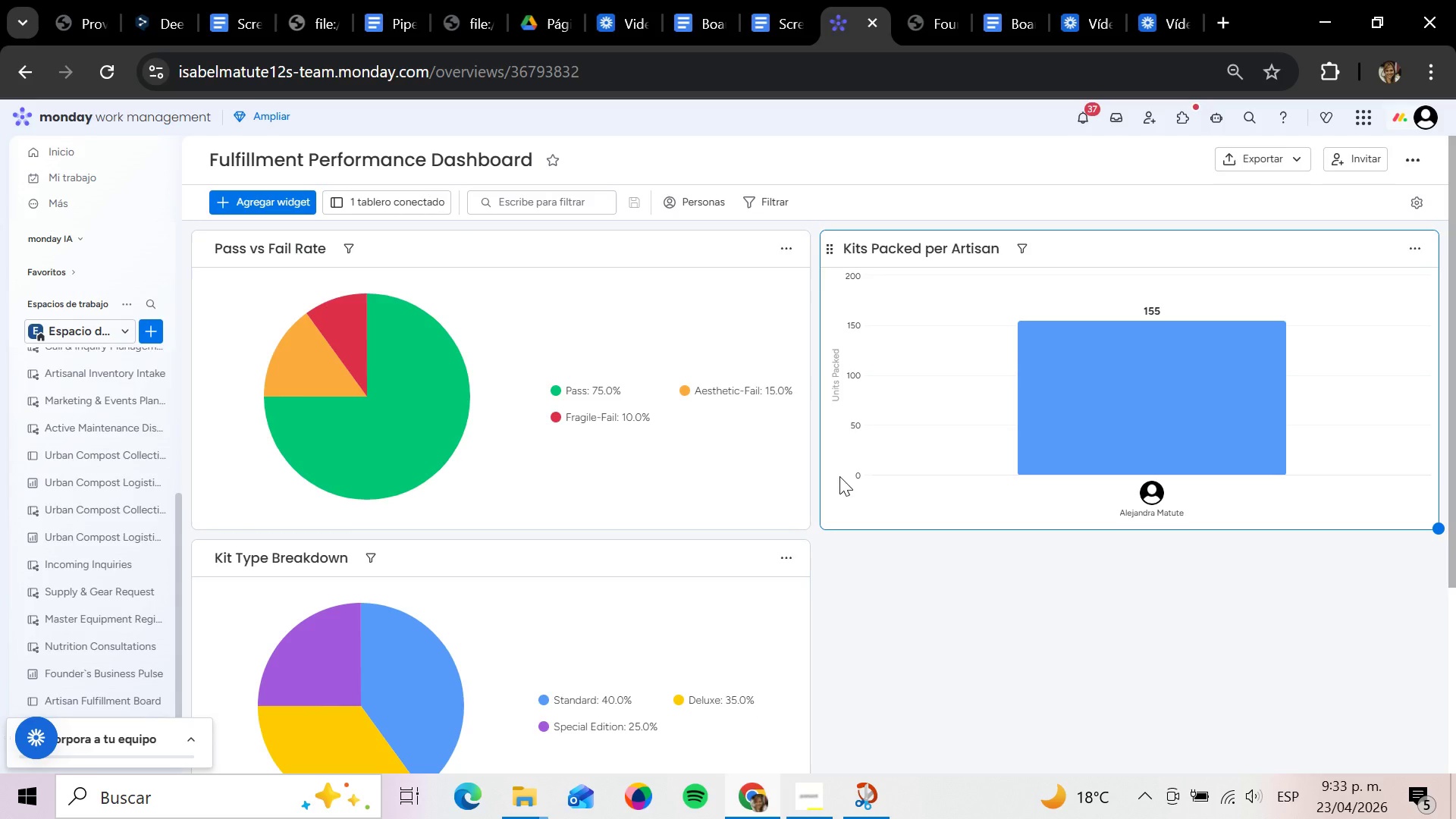 
wait(24.08)
 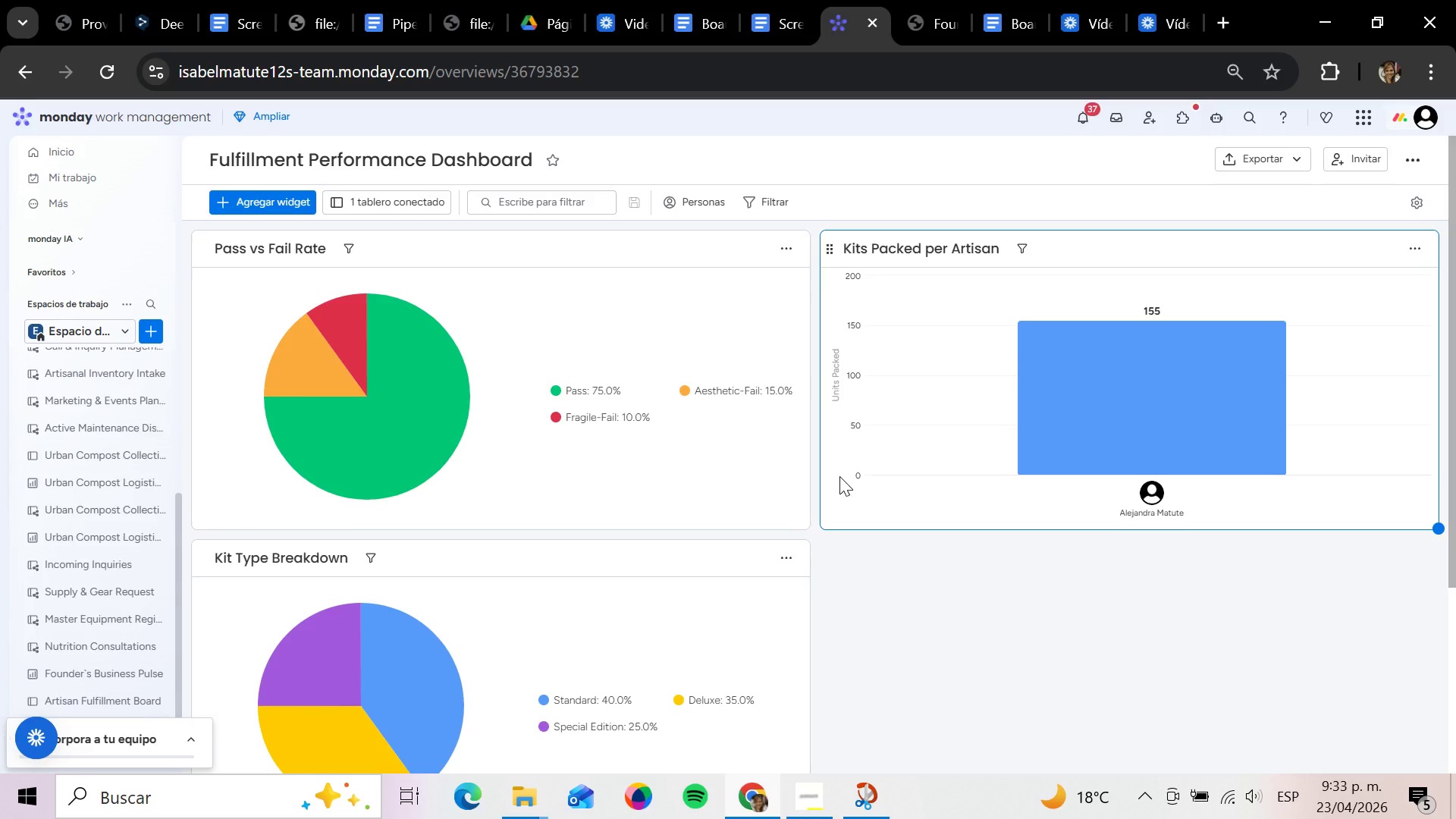 
left_click([817, 786])